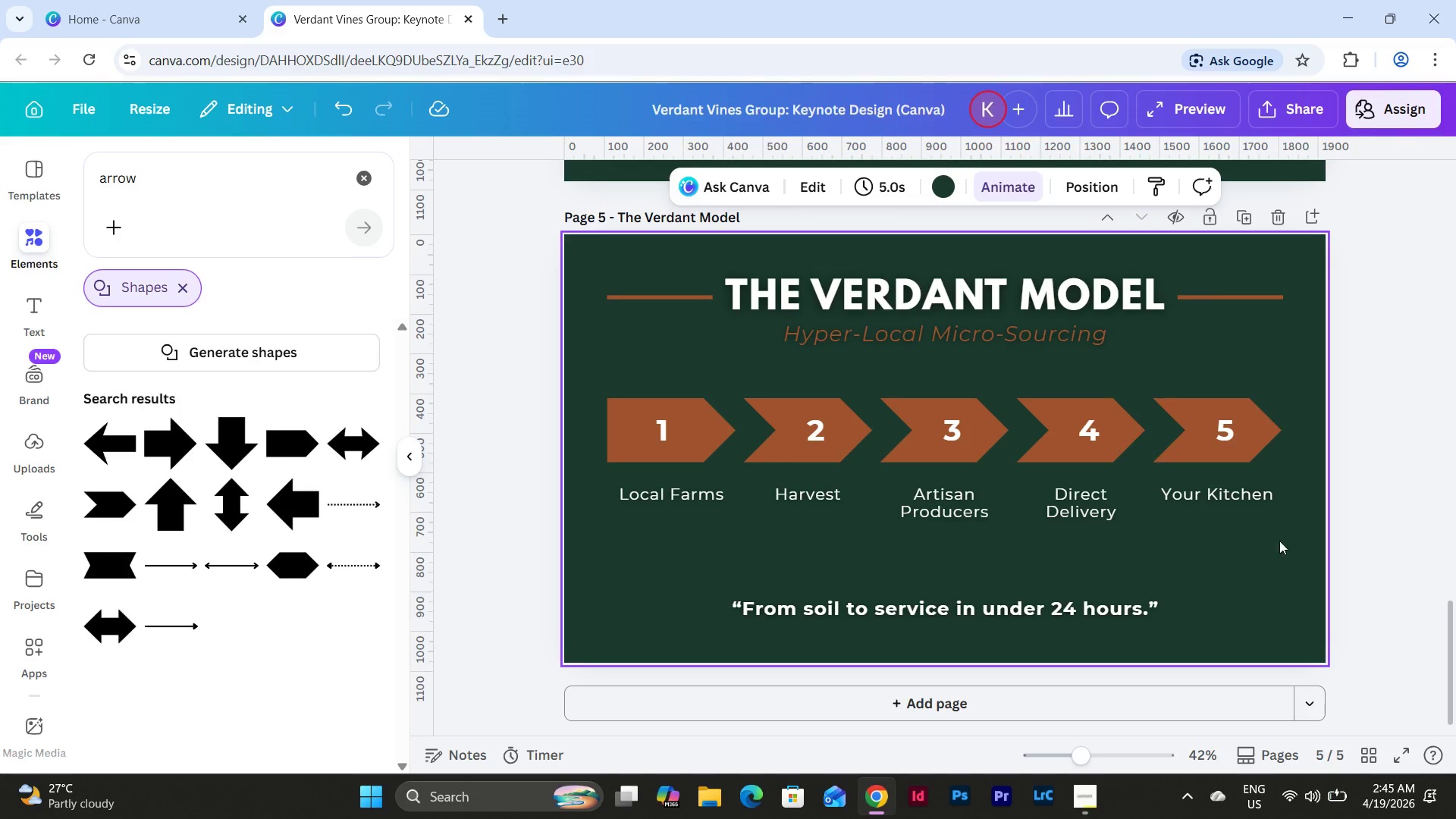 
left_click_drag(start_coordinate=[1289, 541], to_coordinate=[563, 389])
 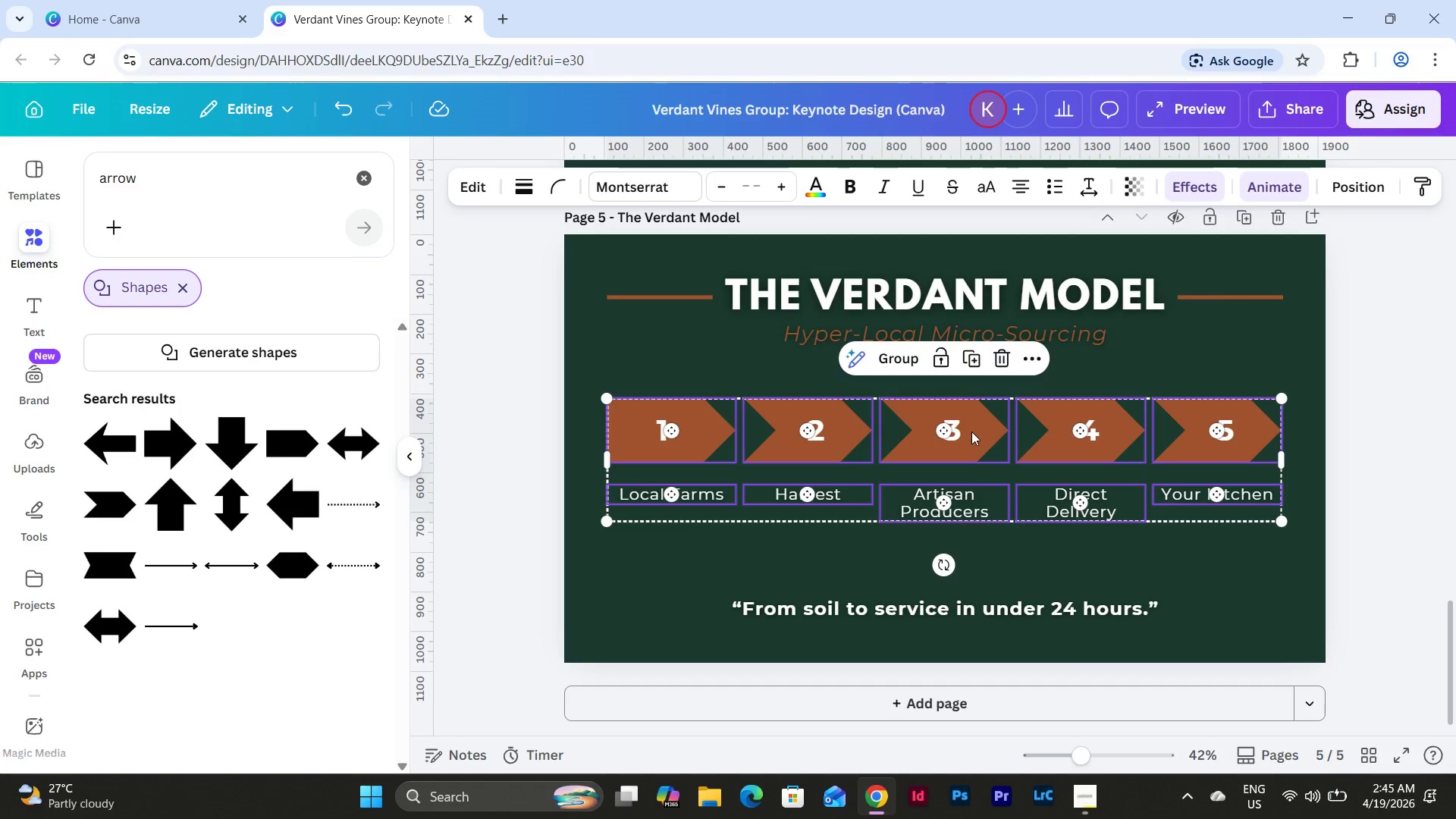 
left_click_drag(start_coordinate=[971, 429], to_coordinate=[970, 438])
 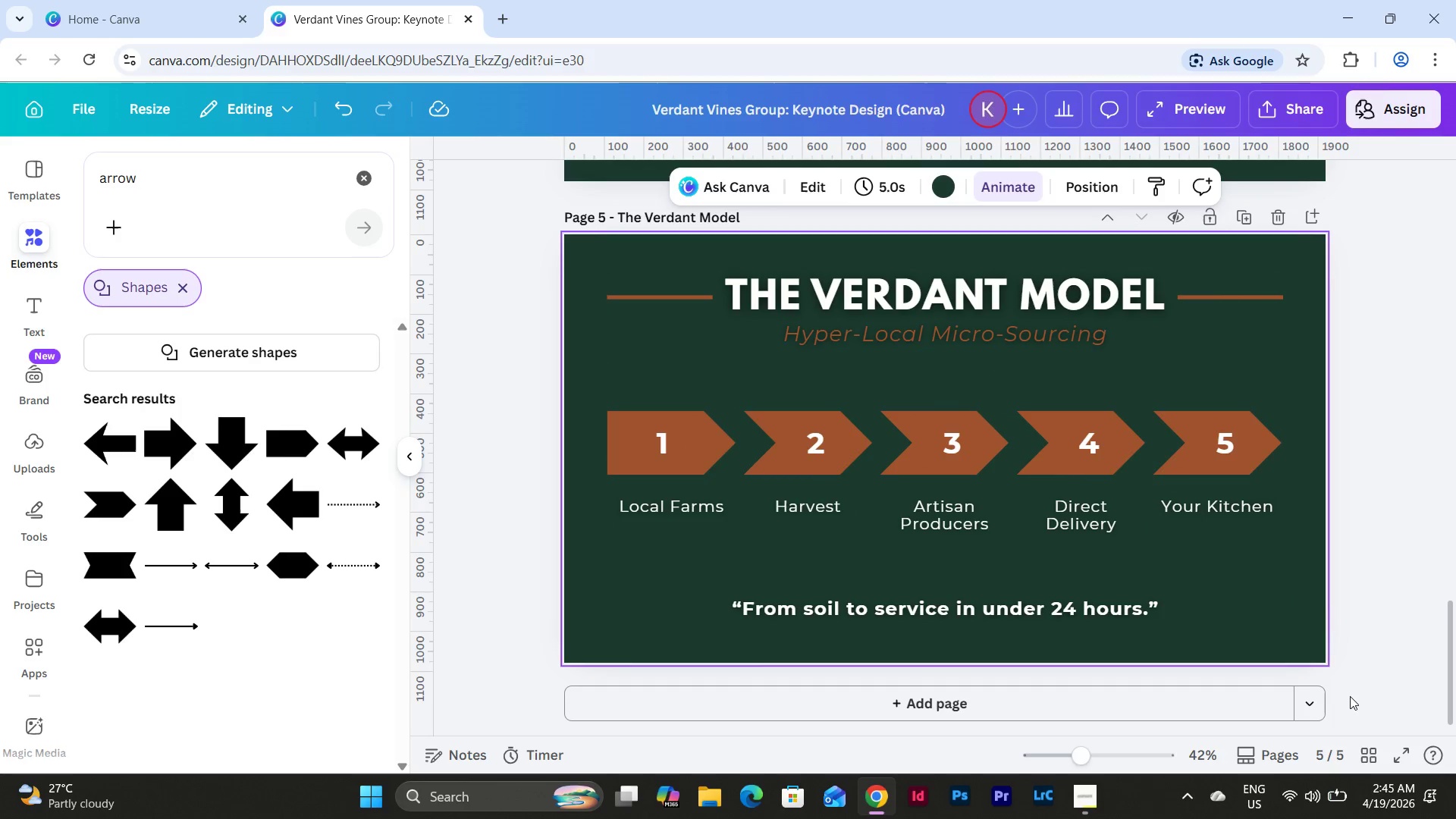 
left_click_drag(start_coordinate=[1373, 742], to_coordinate=[1373, 748])
 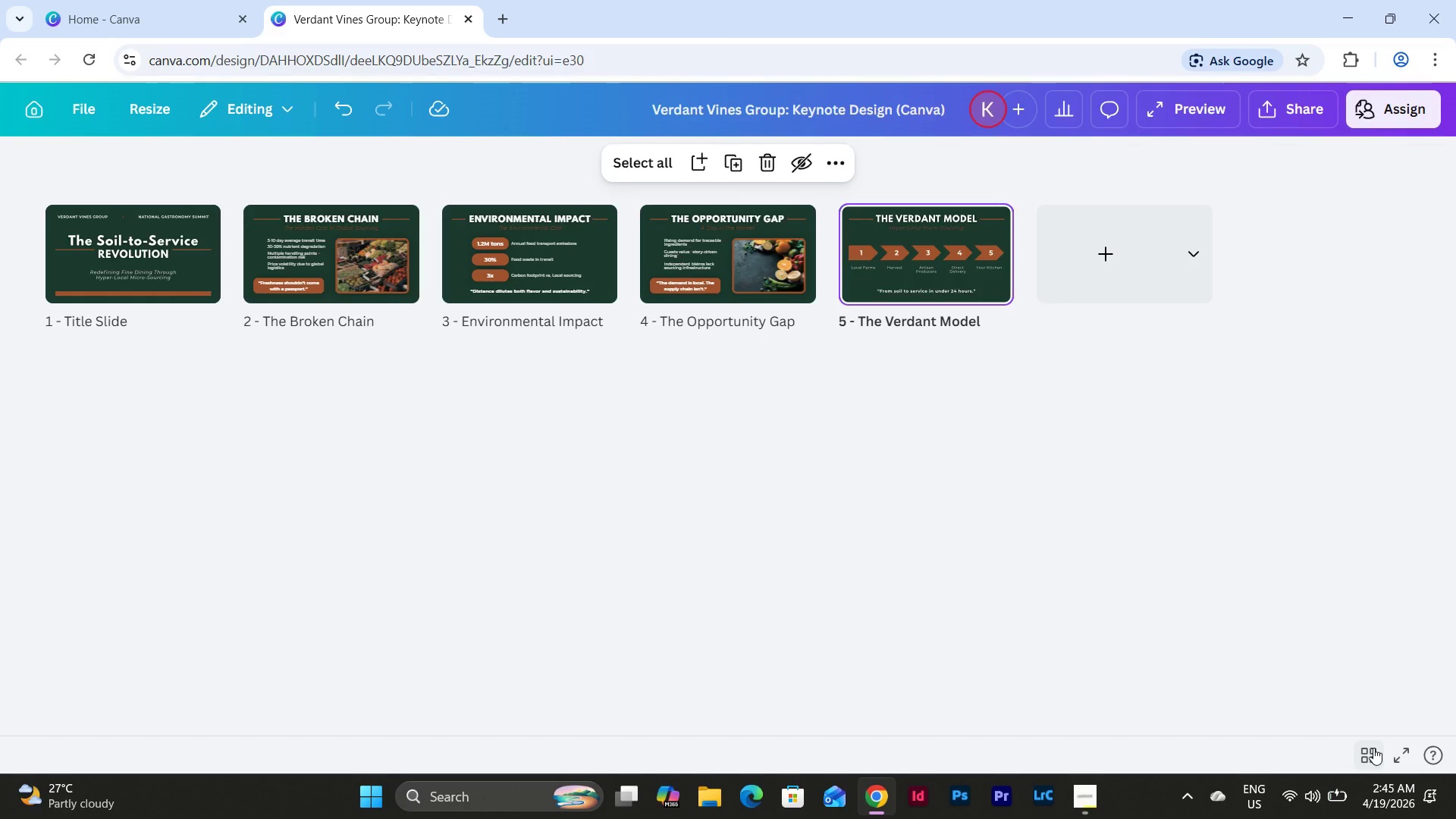 
left_click([1373, 748])
 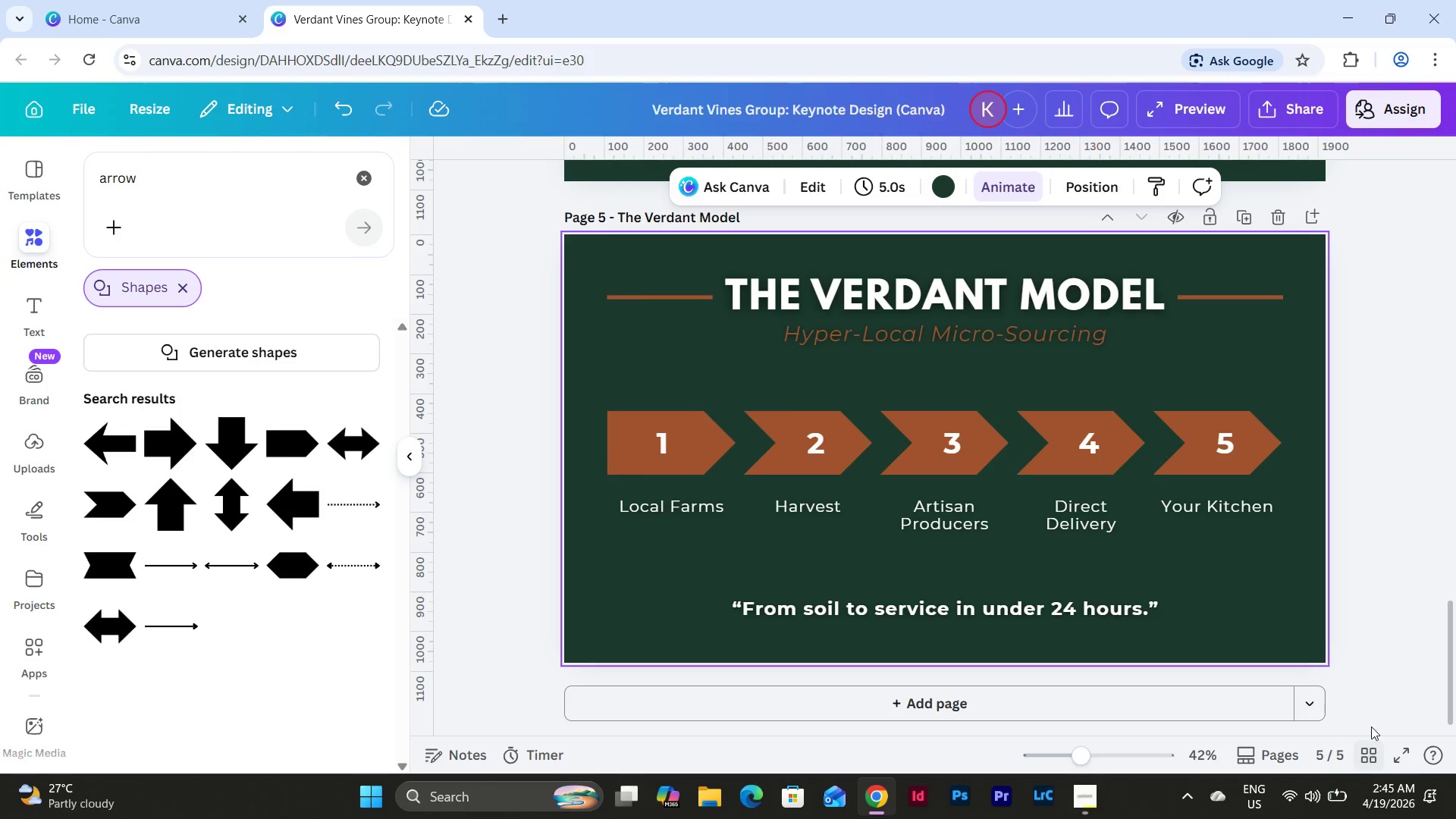 
scroll: coordinate [1275, 470], scroll_direction: down, amount: 5.0